 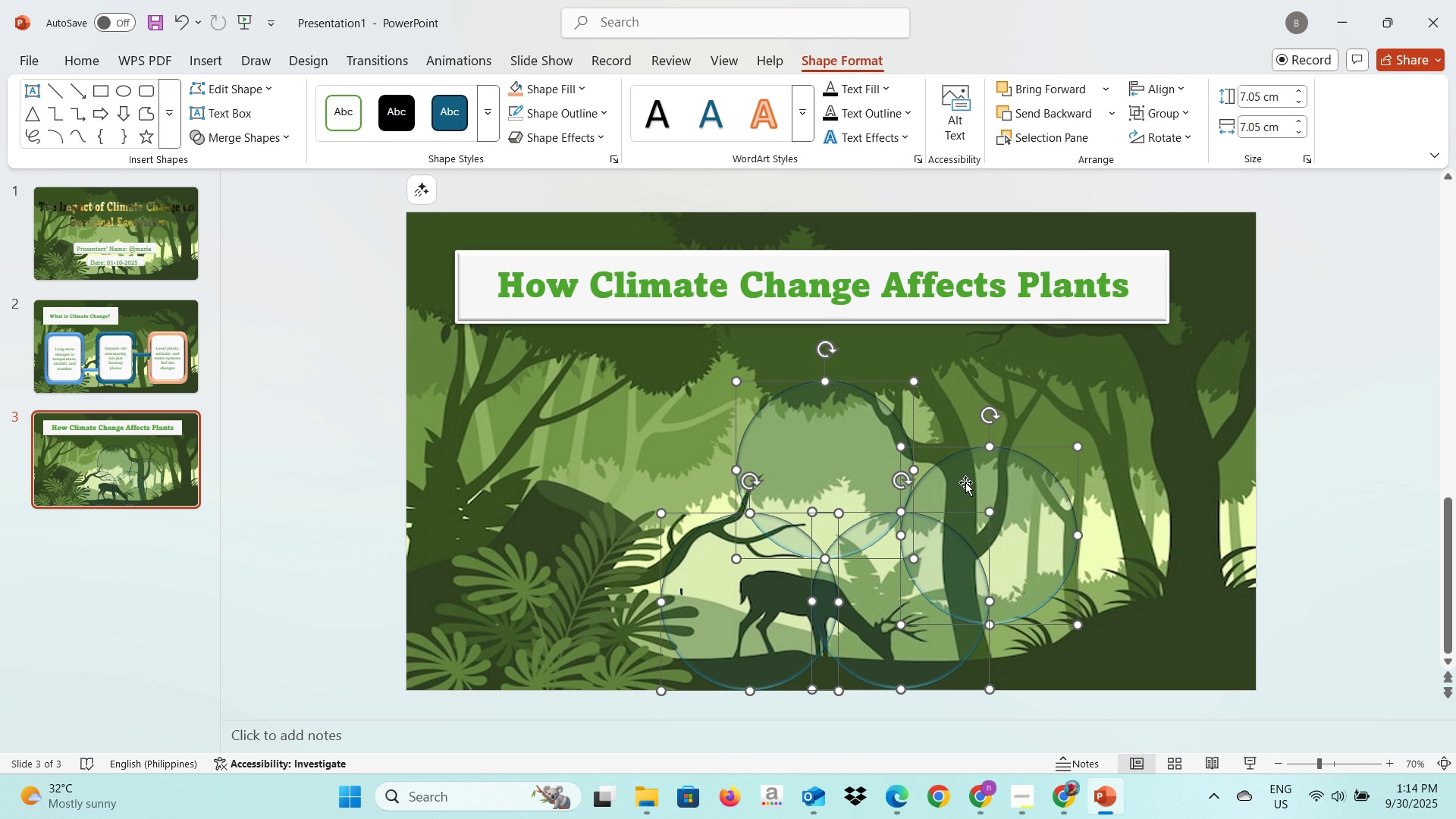 
right_click([956, 479])
 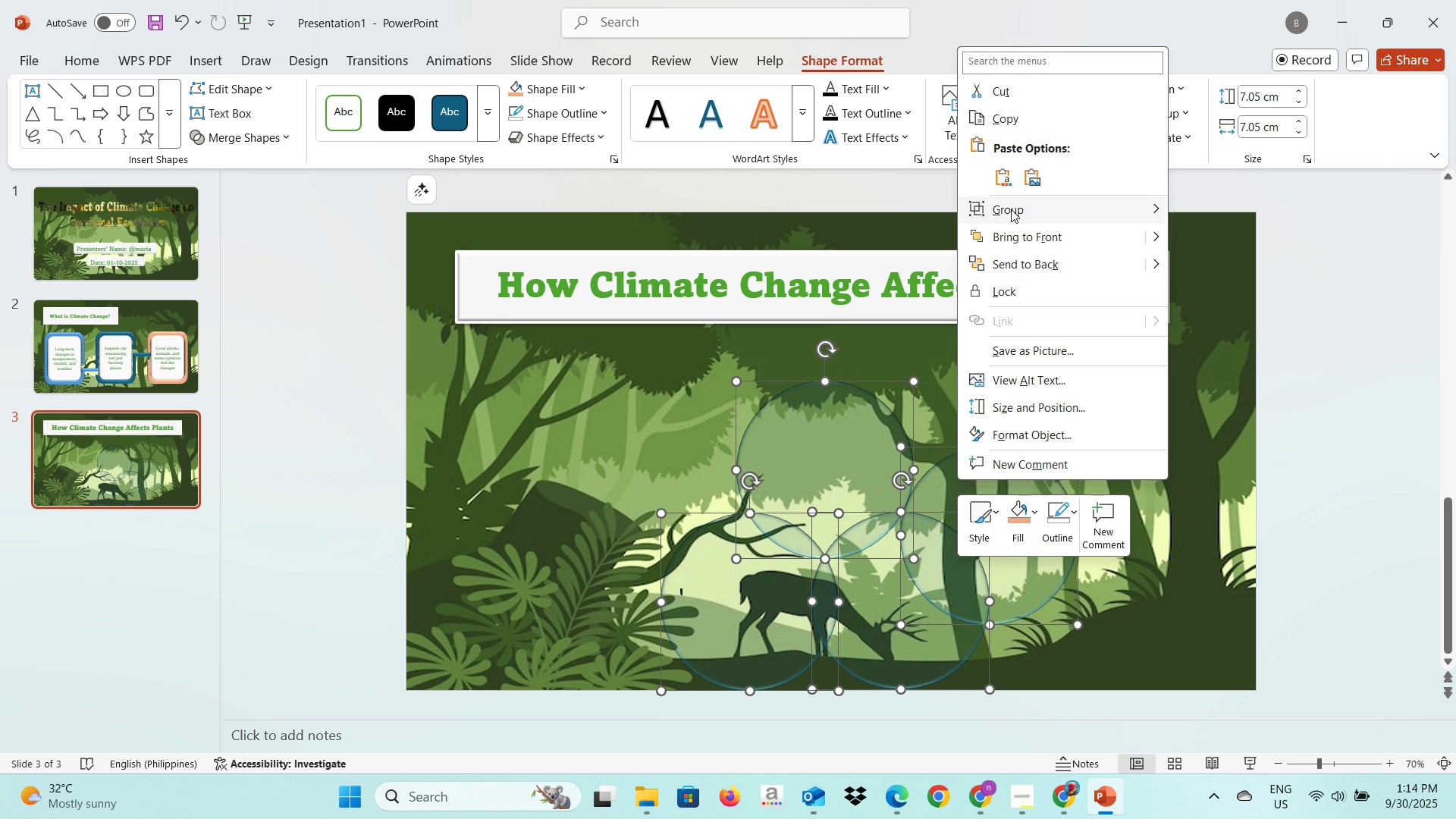 
left_click([1012, 209])
 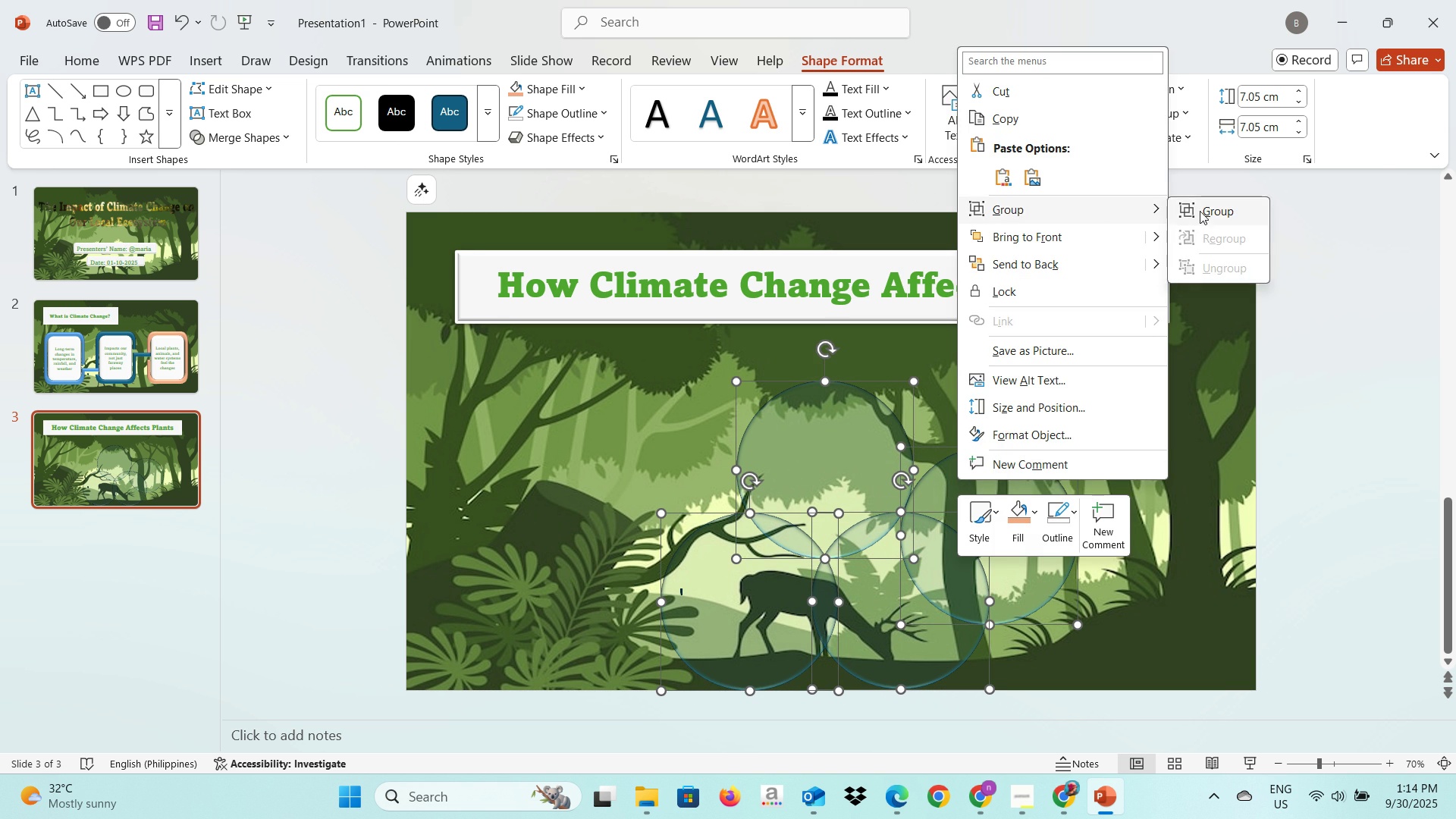 
left_click([1200, 211])
 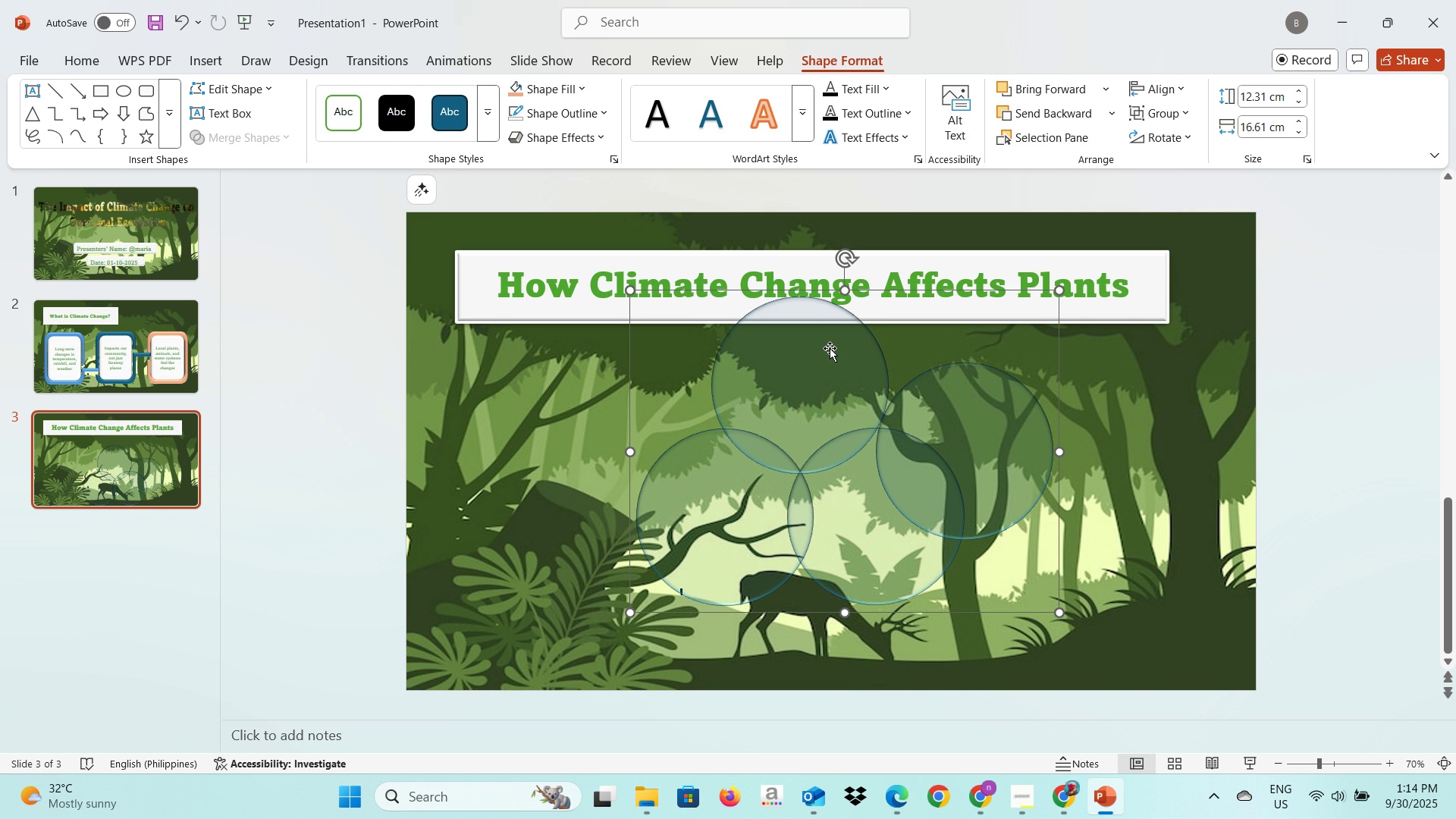 
wait(8.61)
 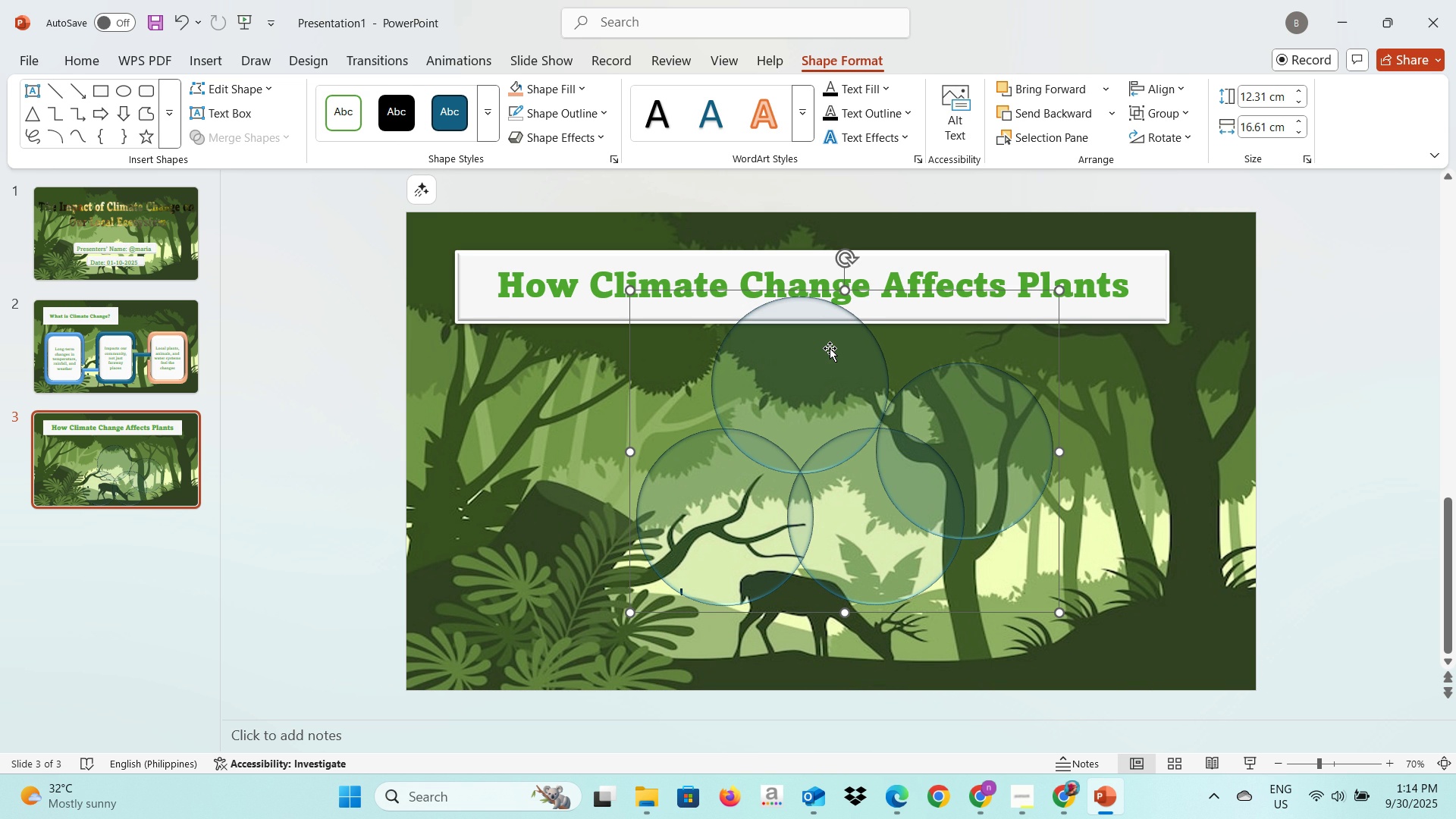 
mouse_move([819, 358])
 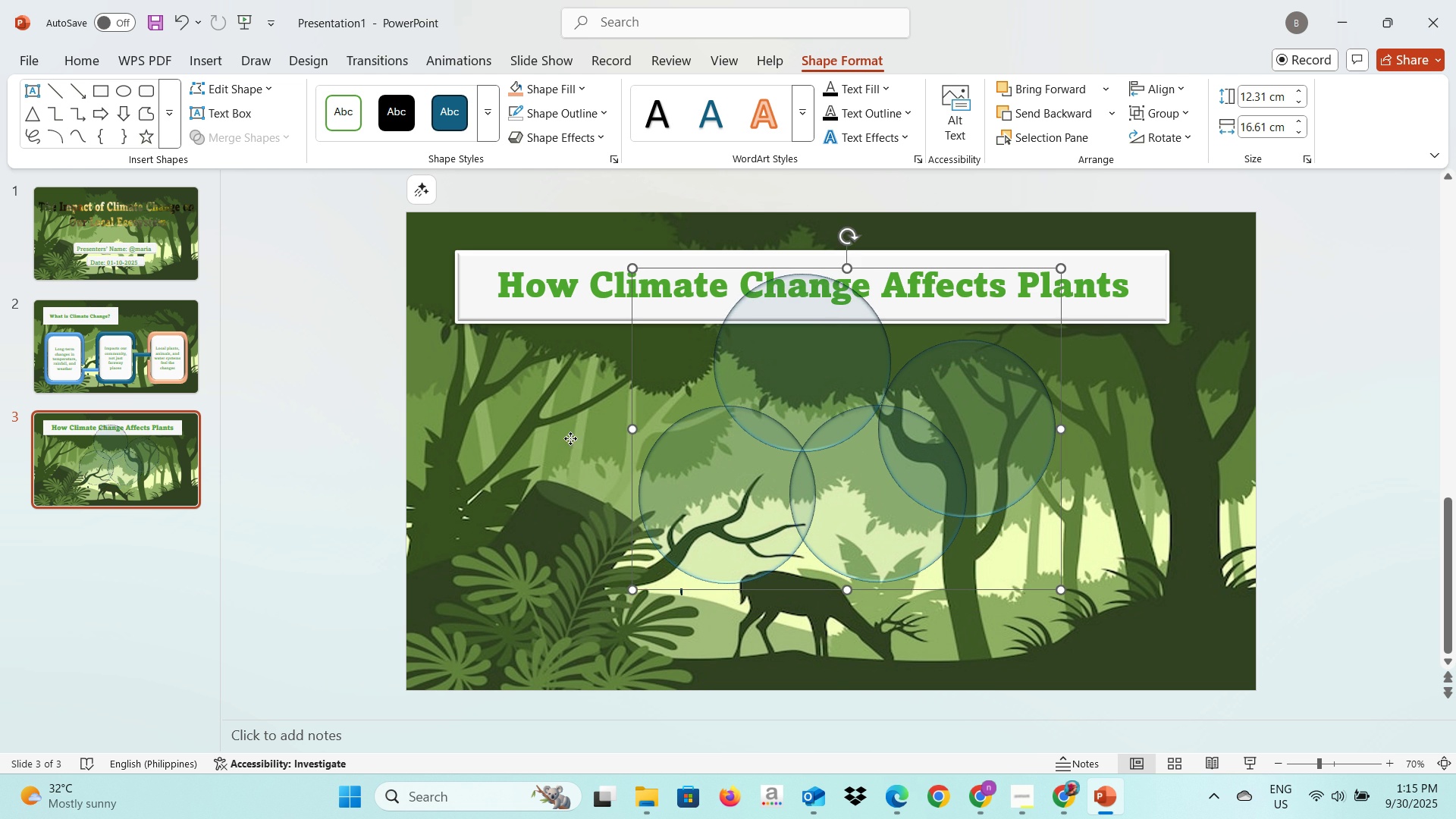 
left_click([570, 438])
 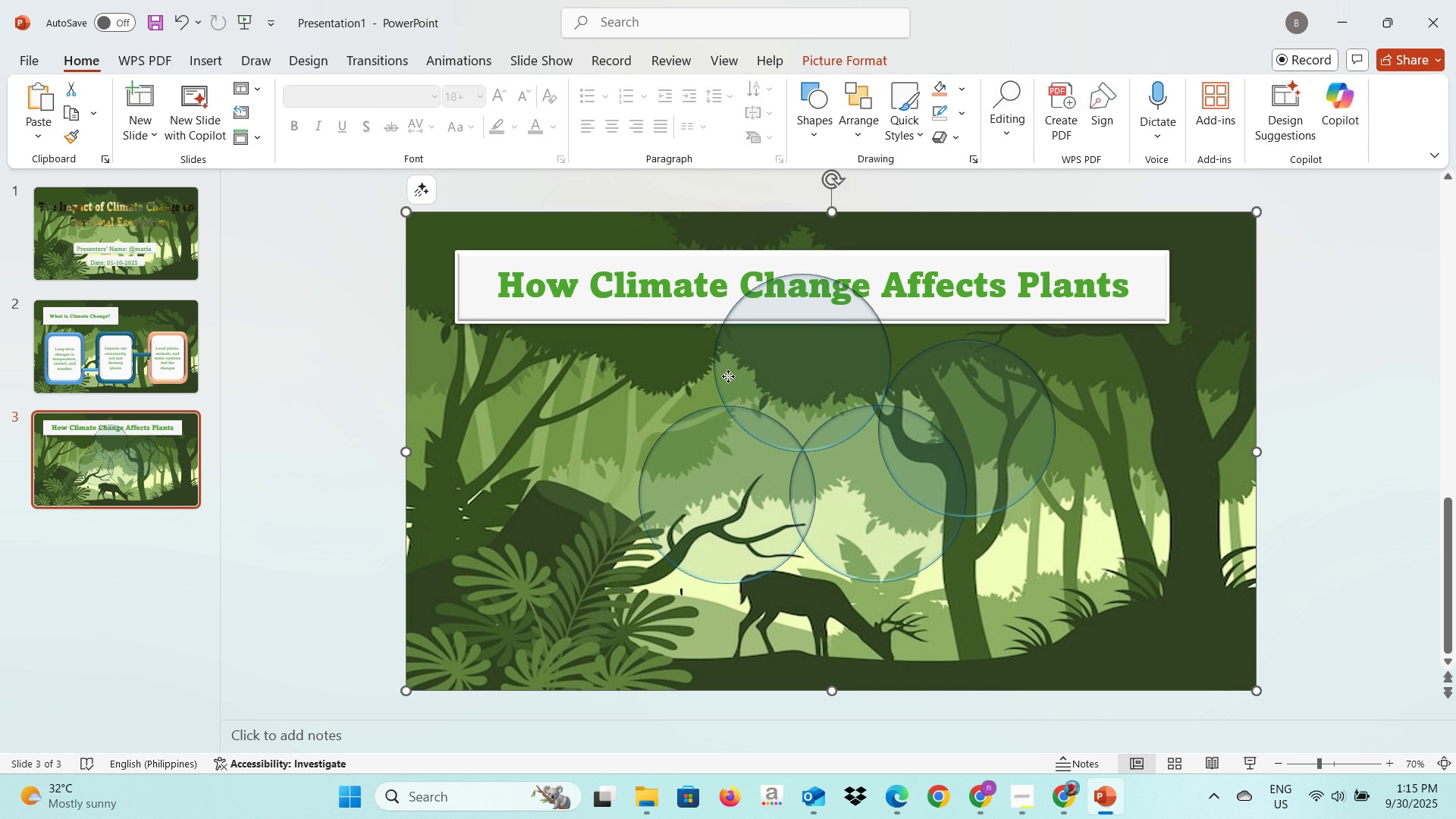 
left_click([728, 376])
 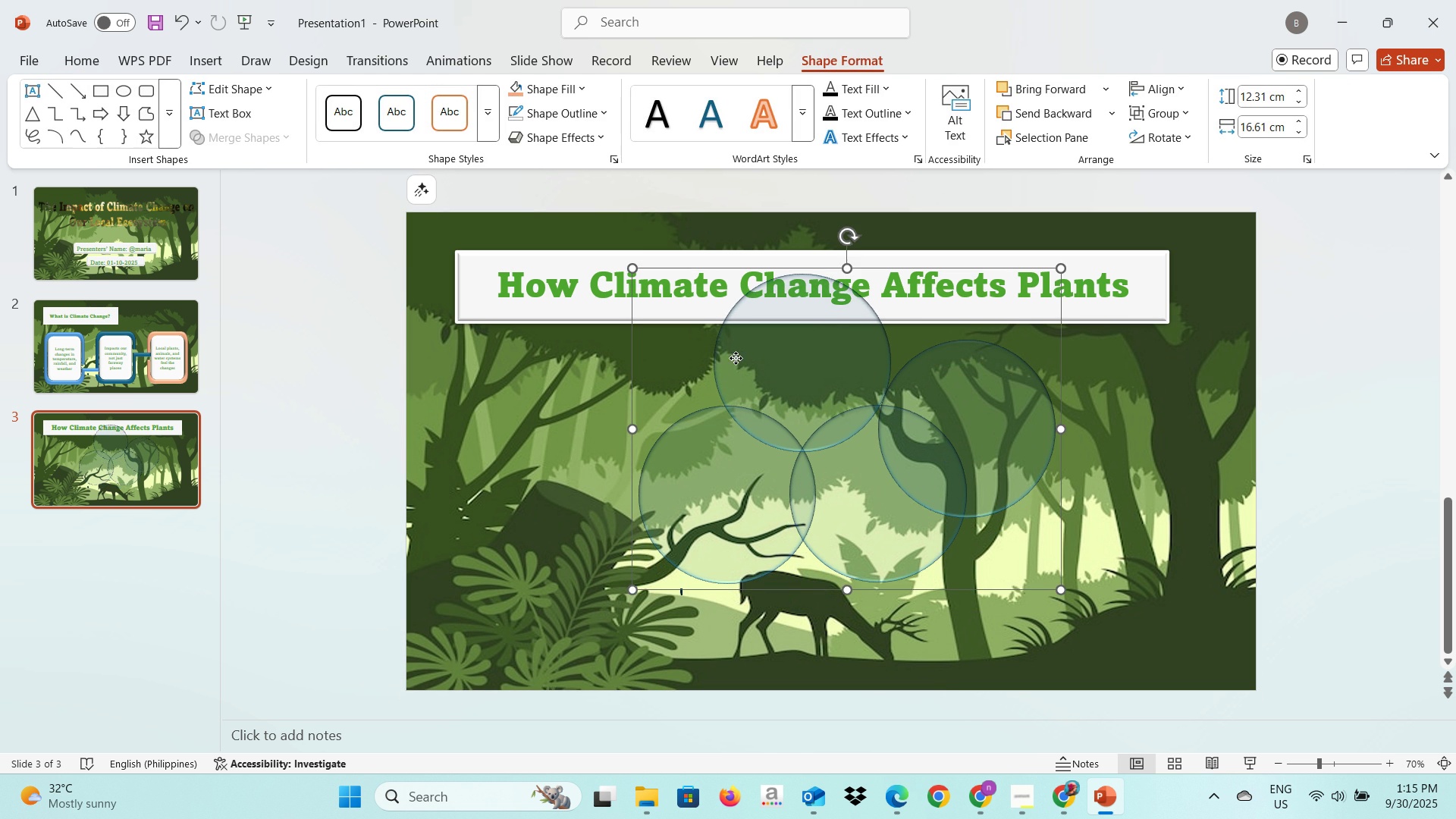 
right_click([736, 358])
 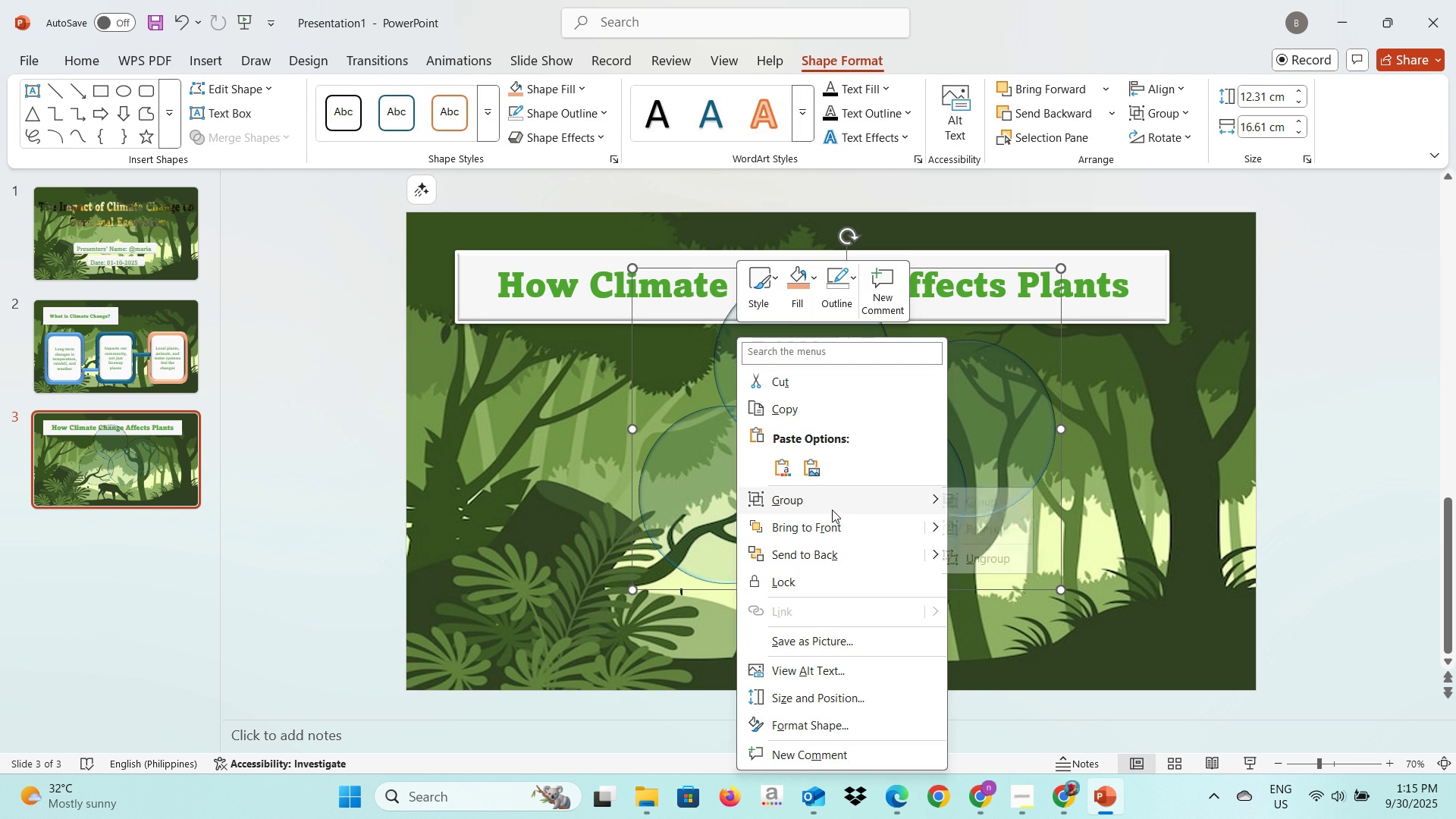 
left_click([832, 510])
 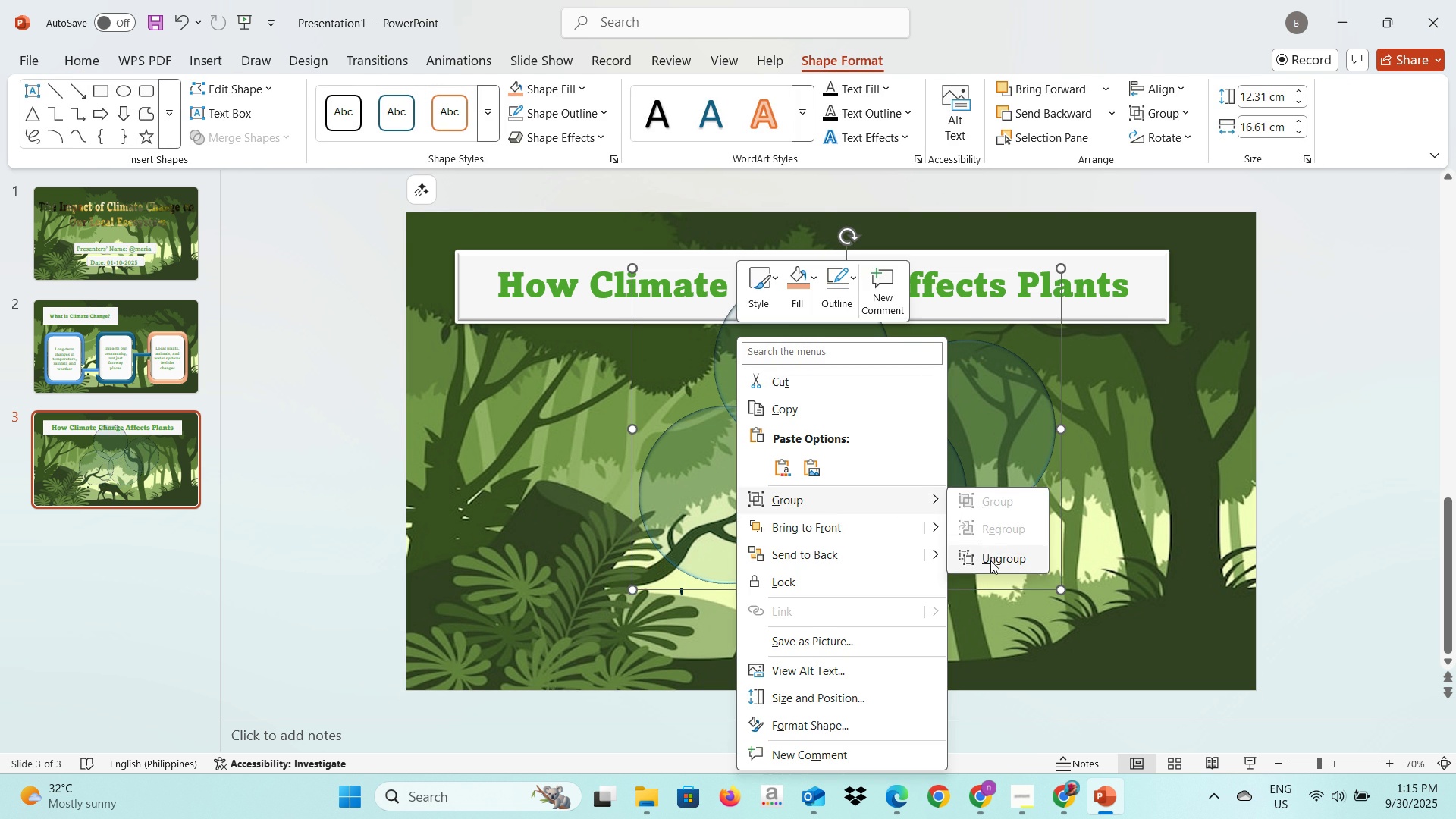 
left_click([990, 560])
 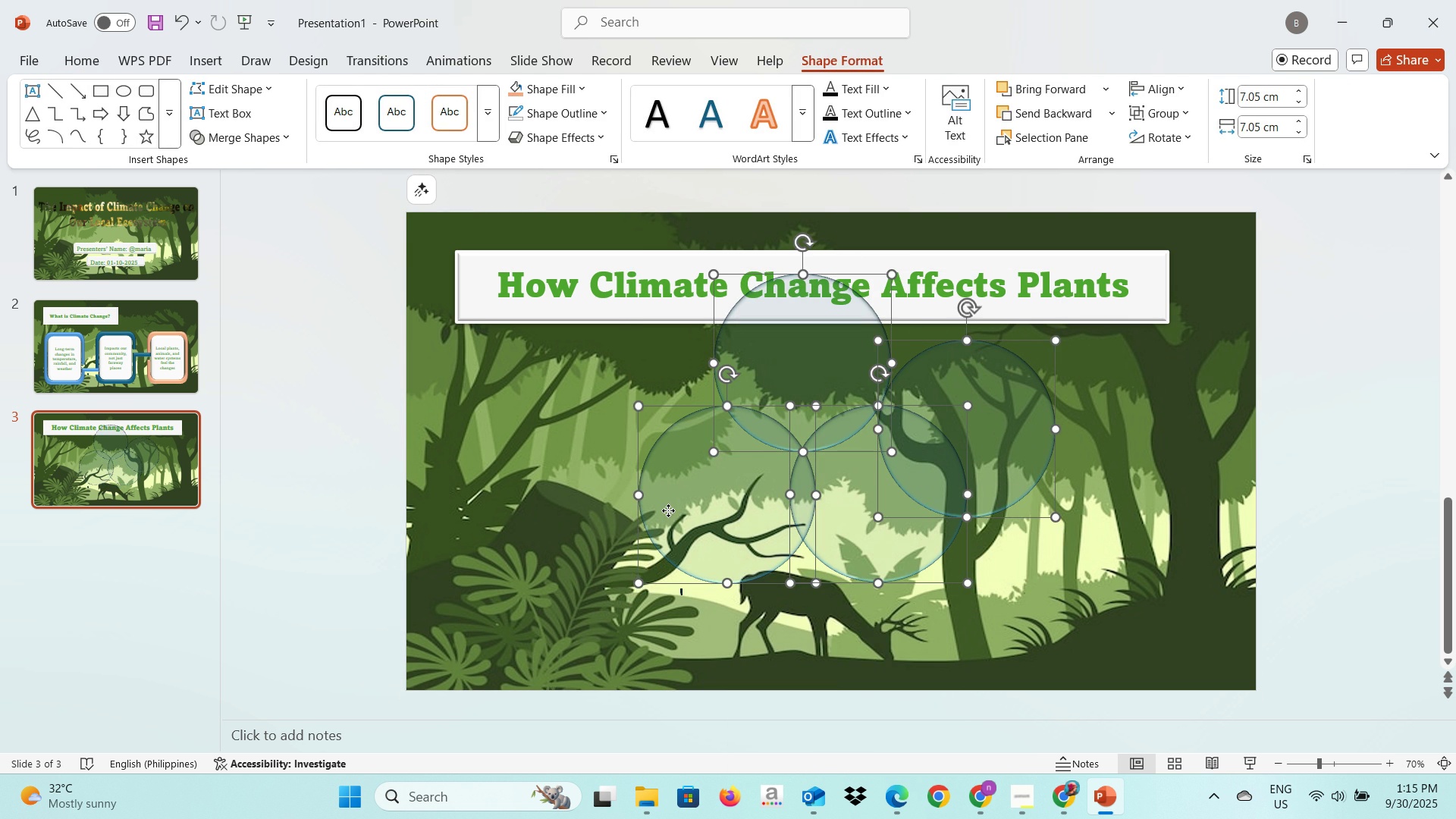 
left_click([668, 510])
 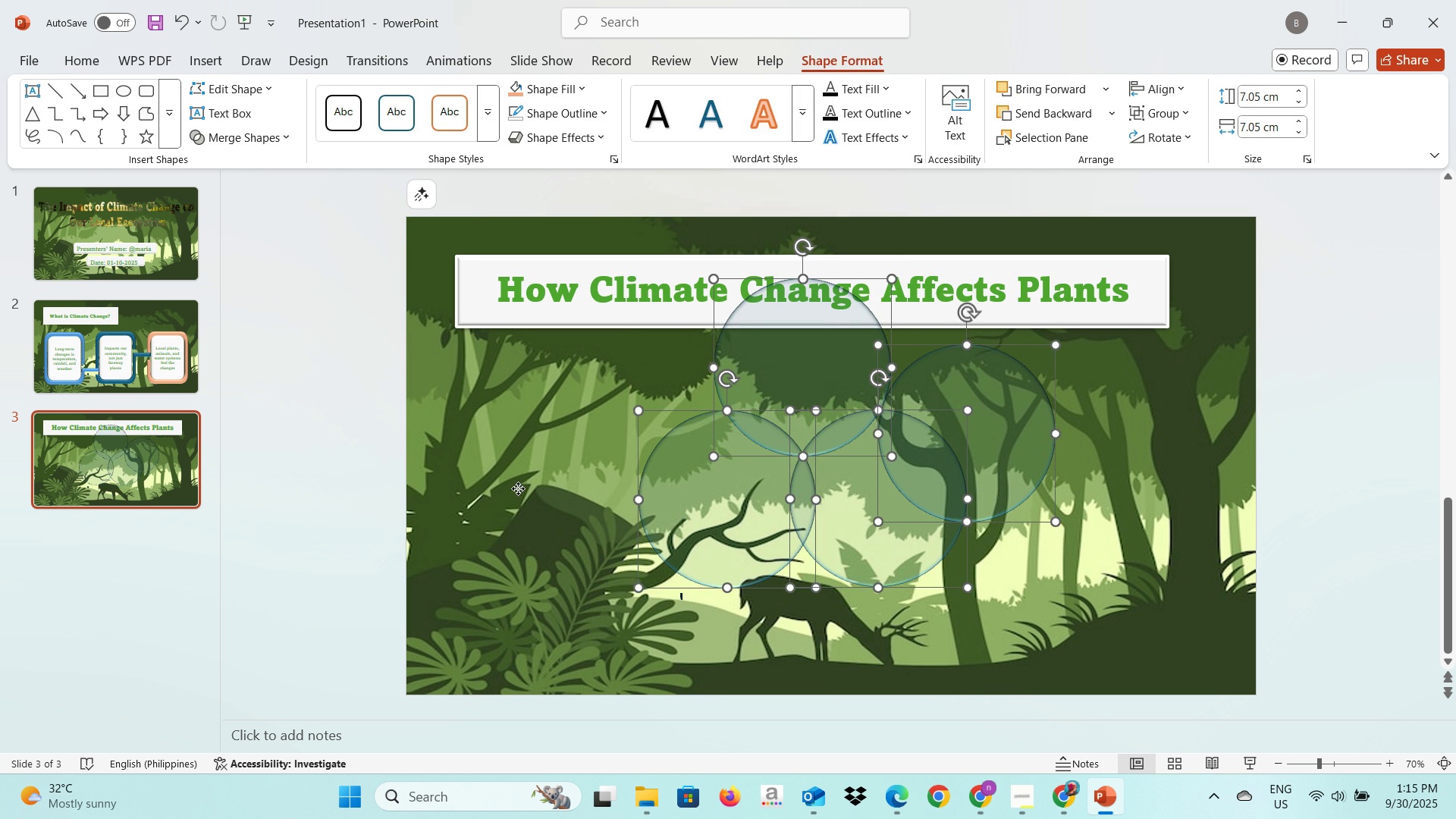 
left_click([518, 488])
 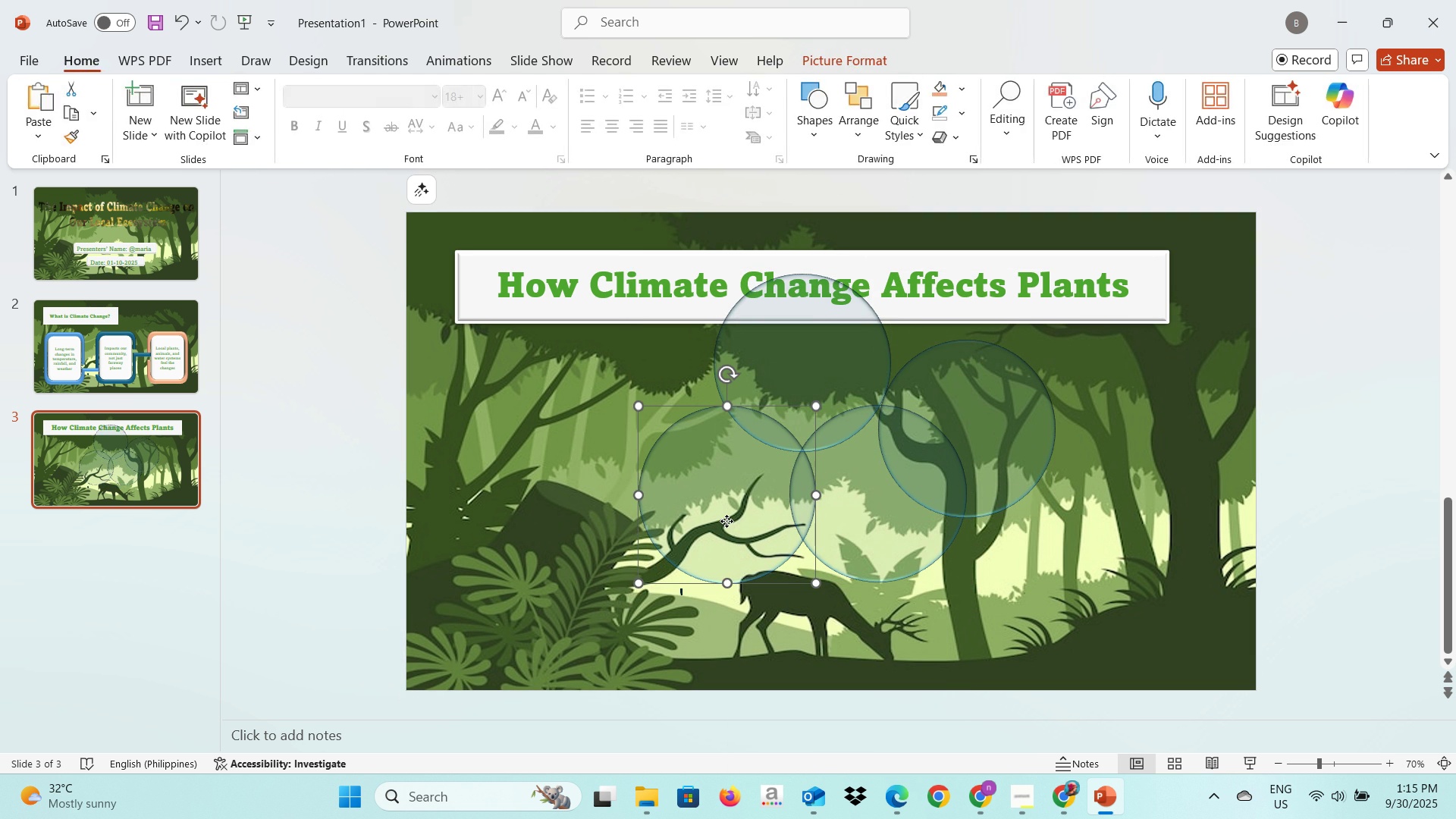 
left_click([726, 521])